 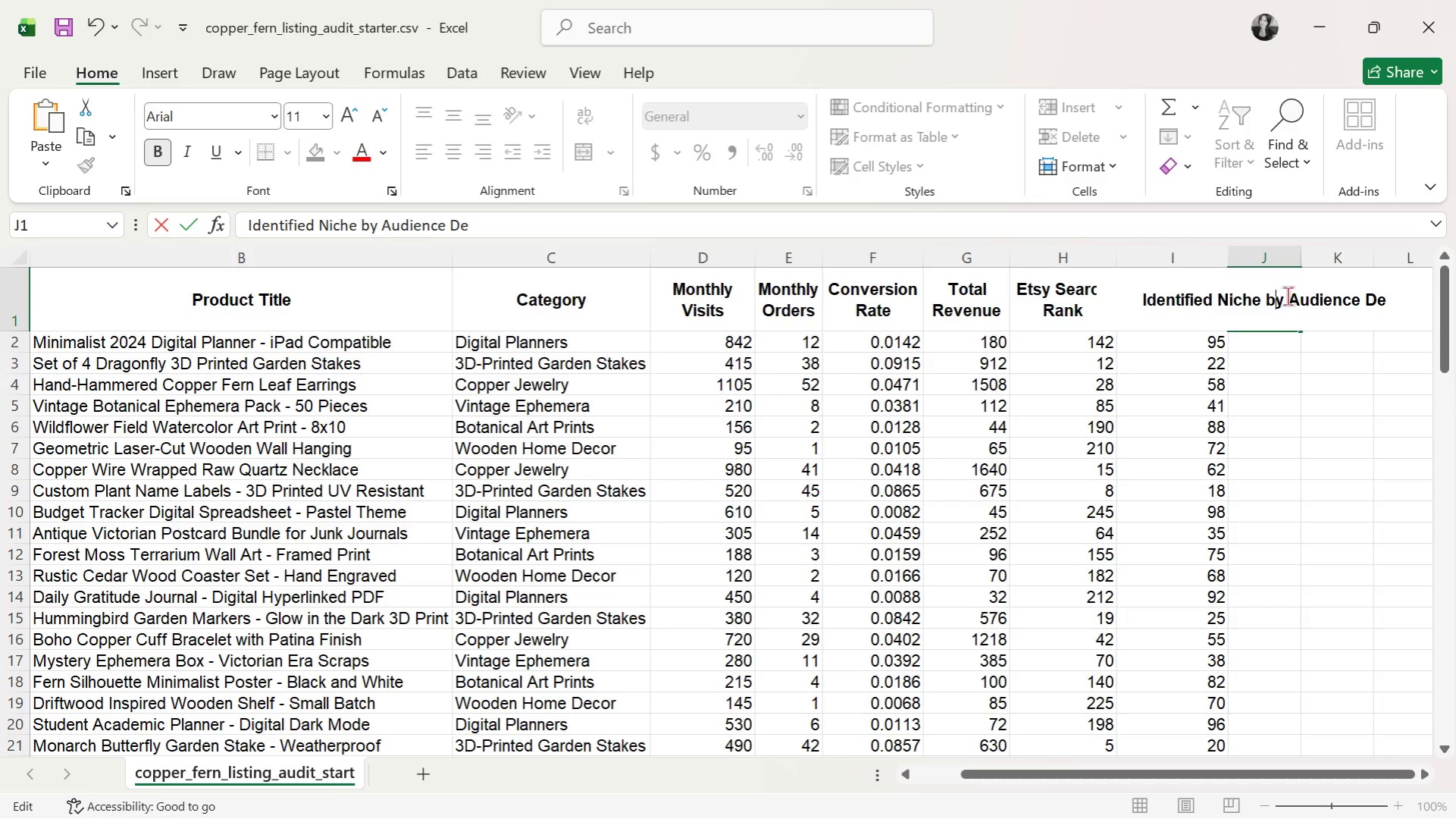 
left_click([1395, 300])
 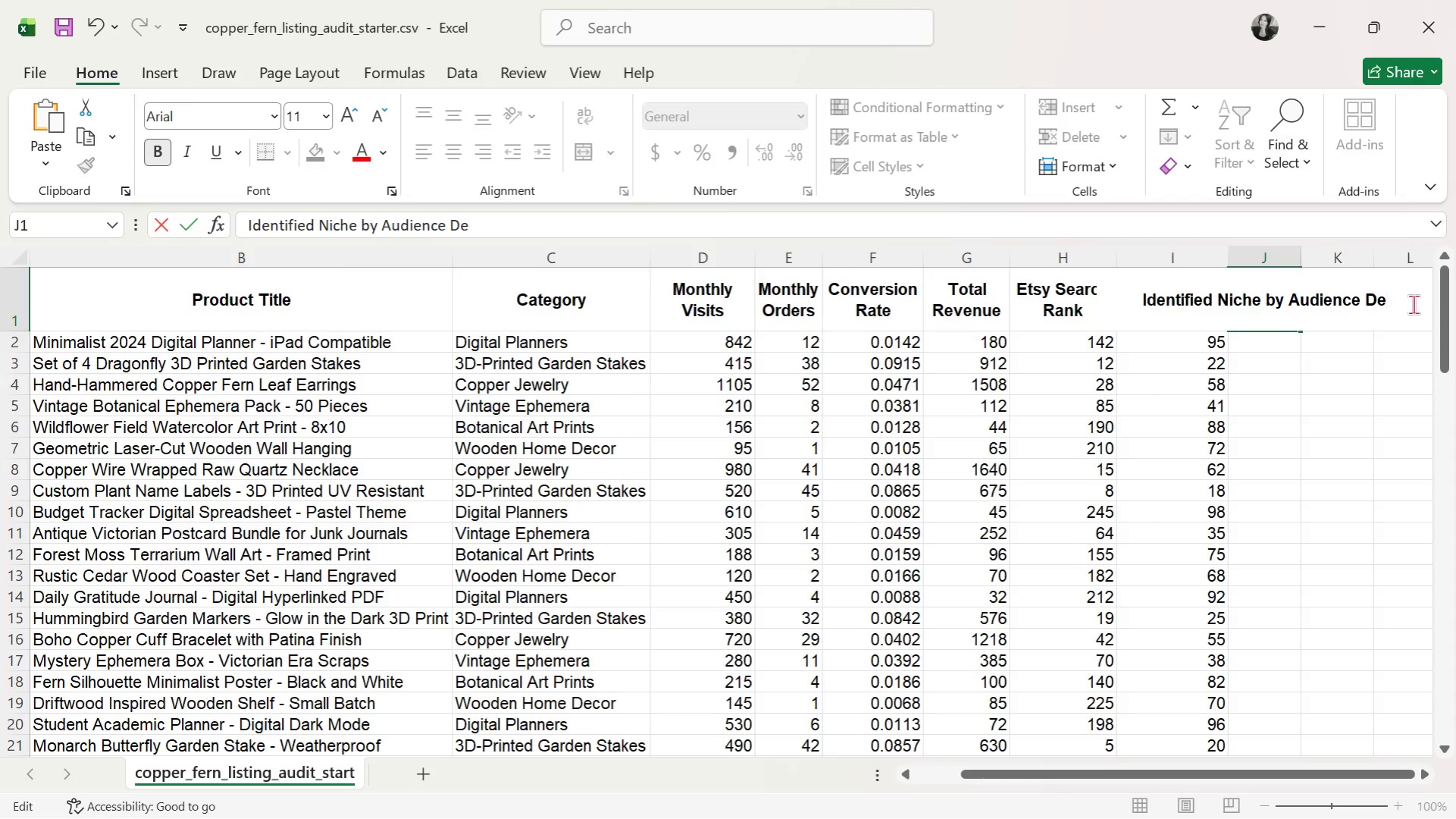 
type(scription)
 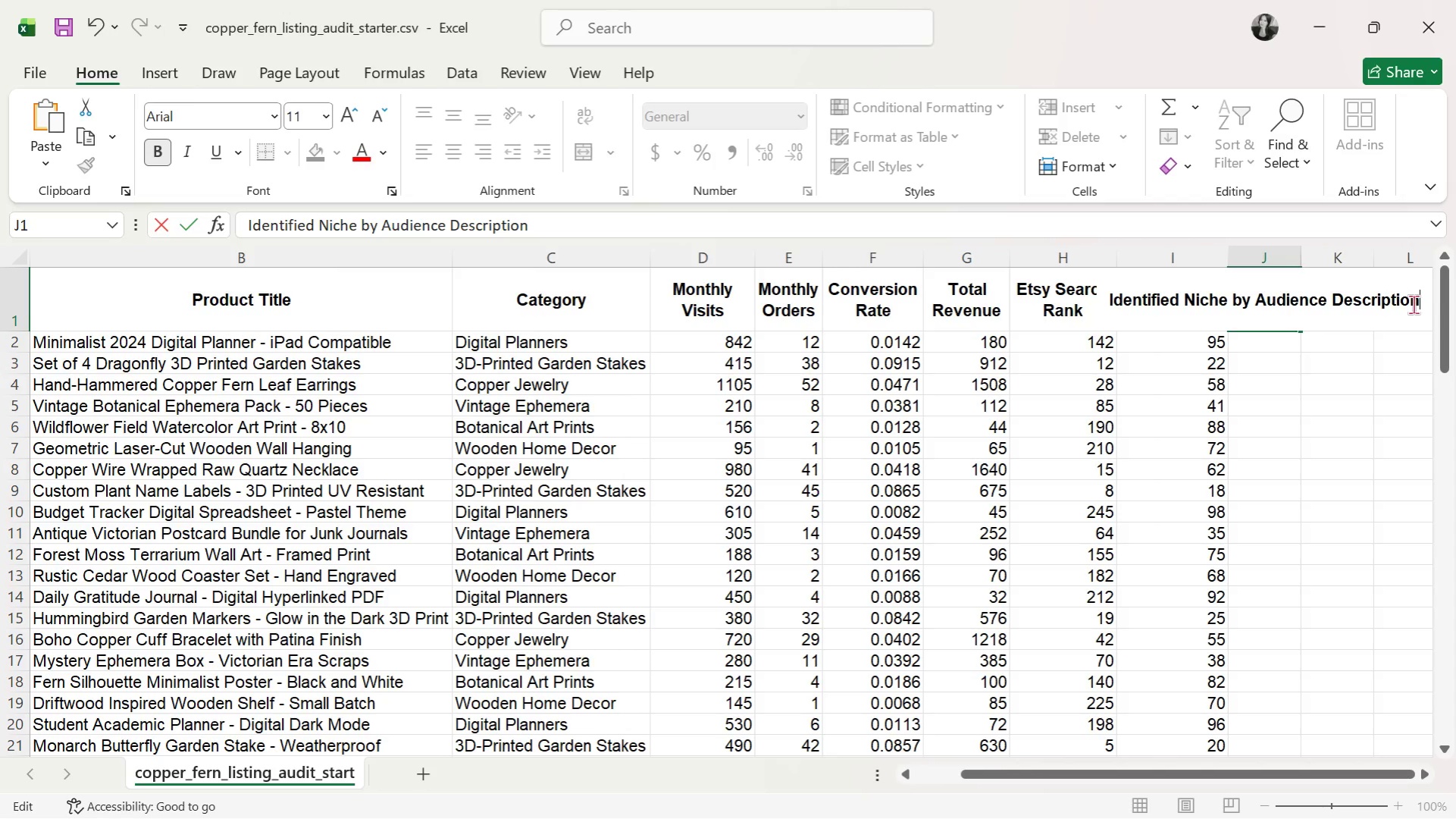 
key(Enter)
 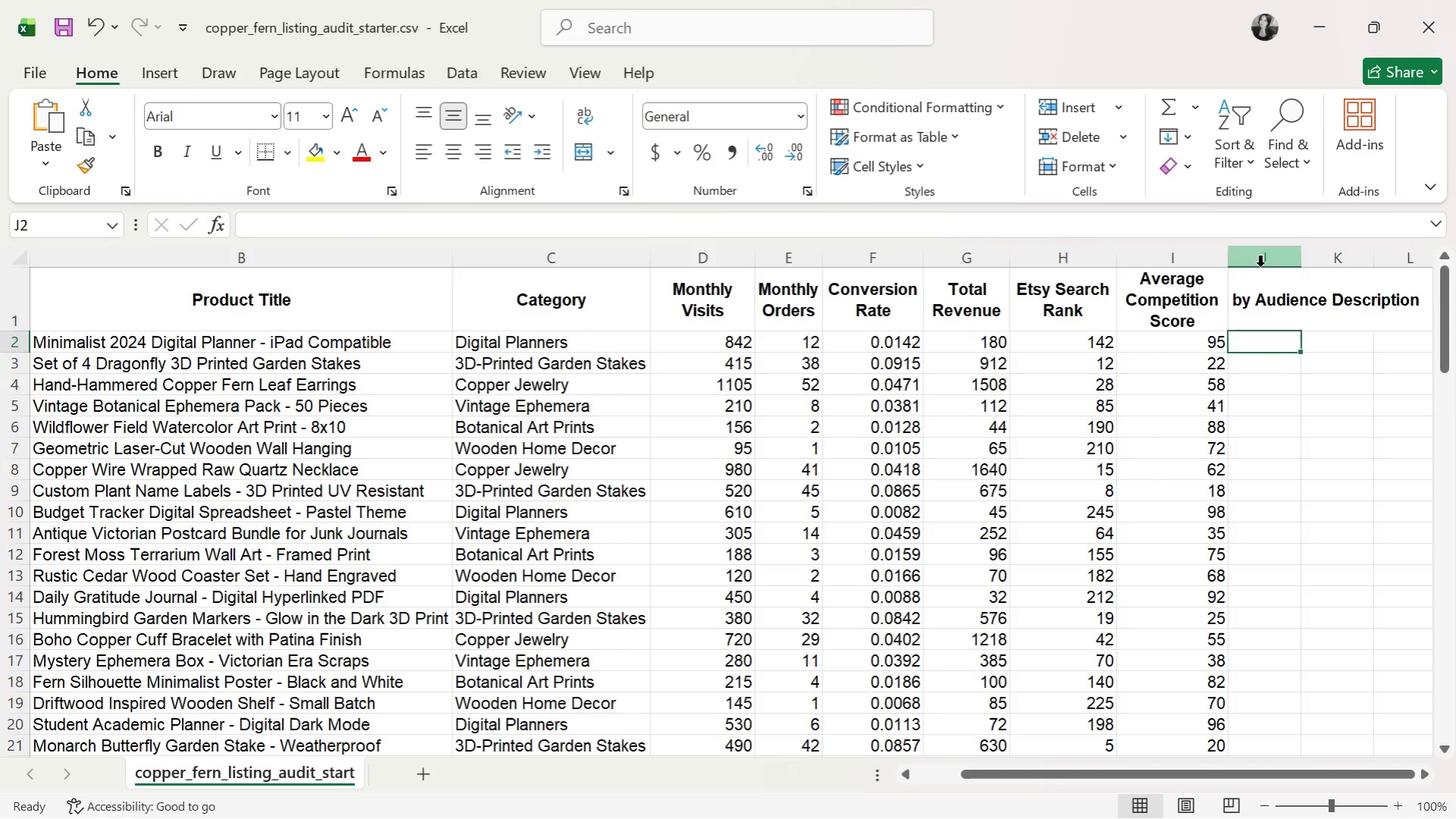 
left_click([1273, 306])
 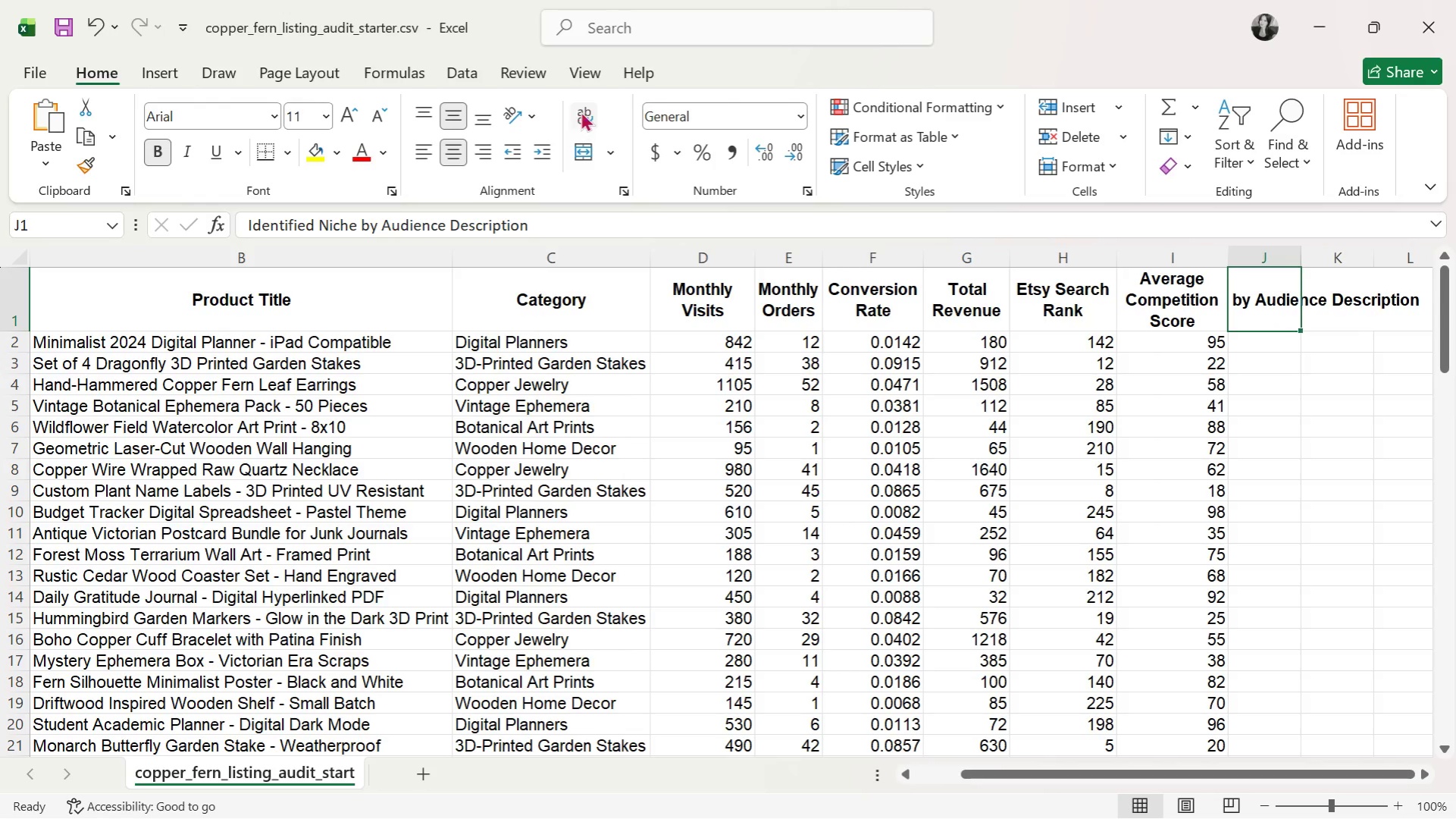 
left_click([583, 119])
 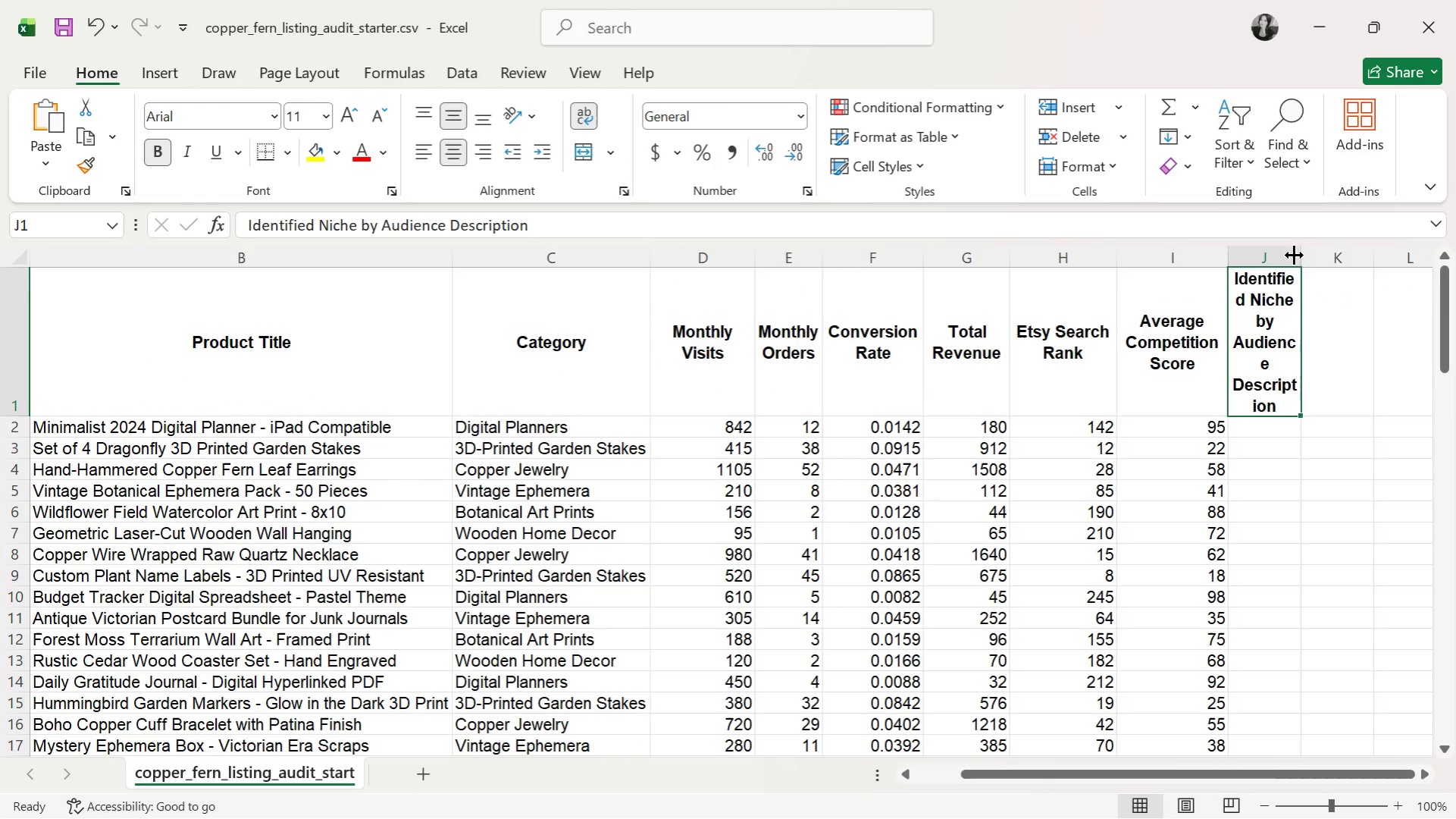 
left_click_drag(start_coordinate=[1301, 259], to_coordinate=[1389, 253])
 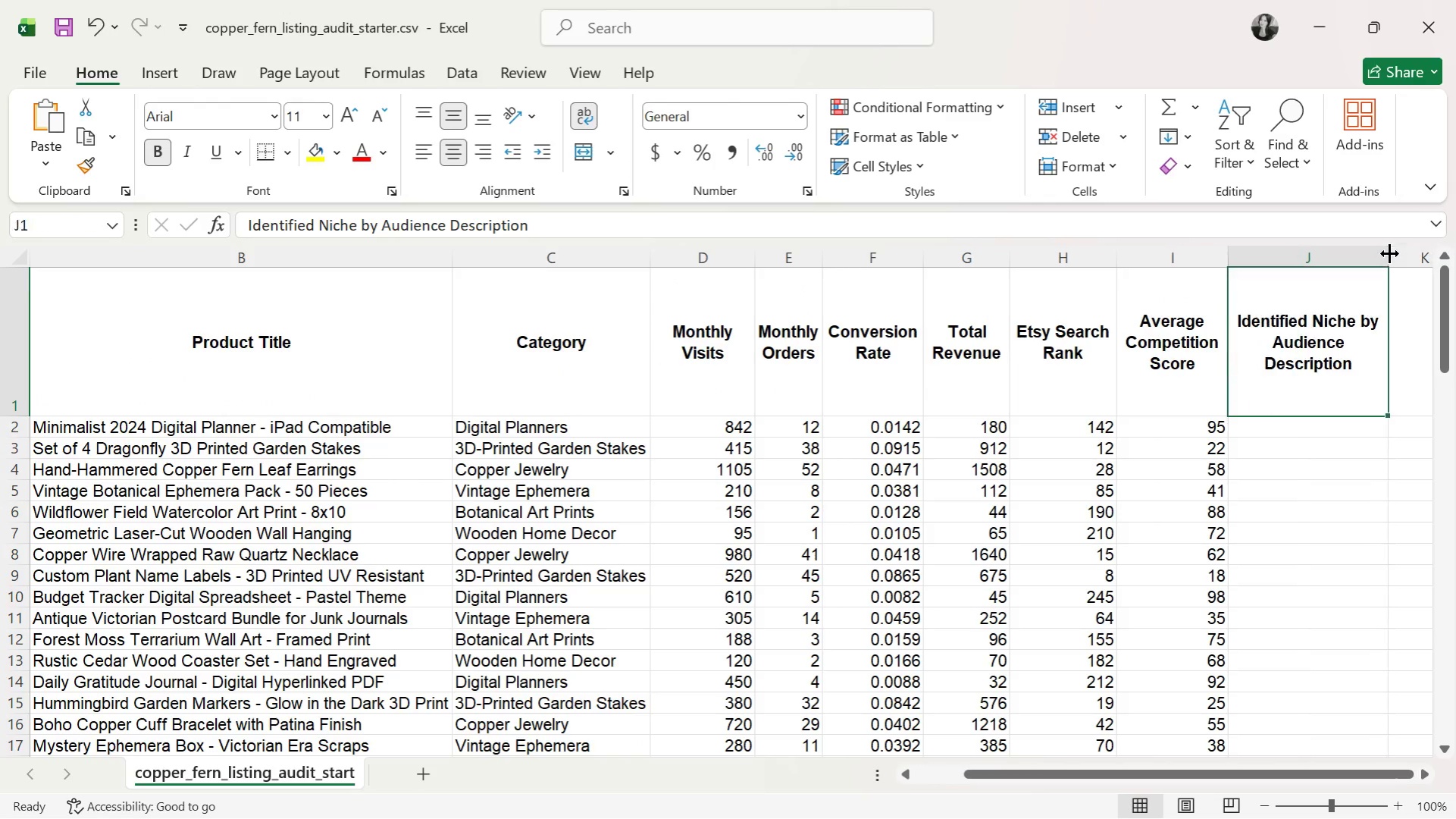 
double_click([1389, 253])
 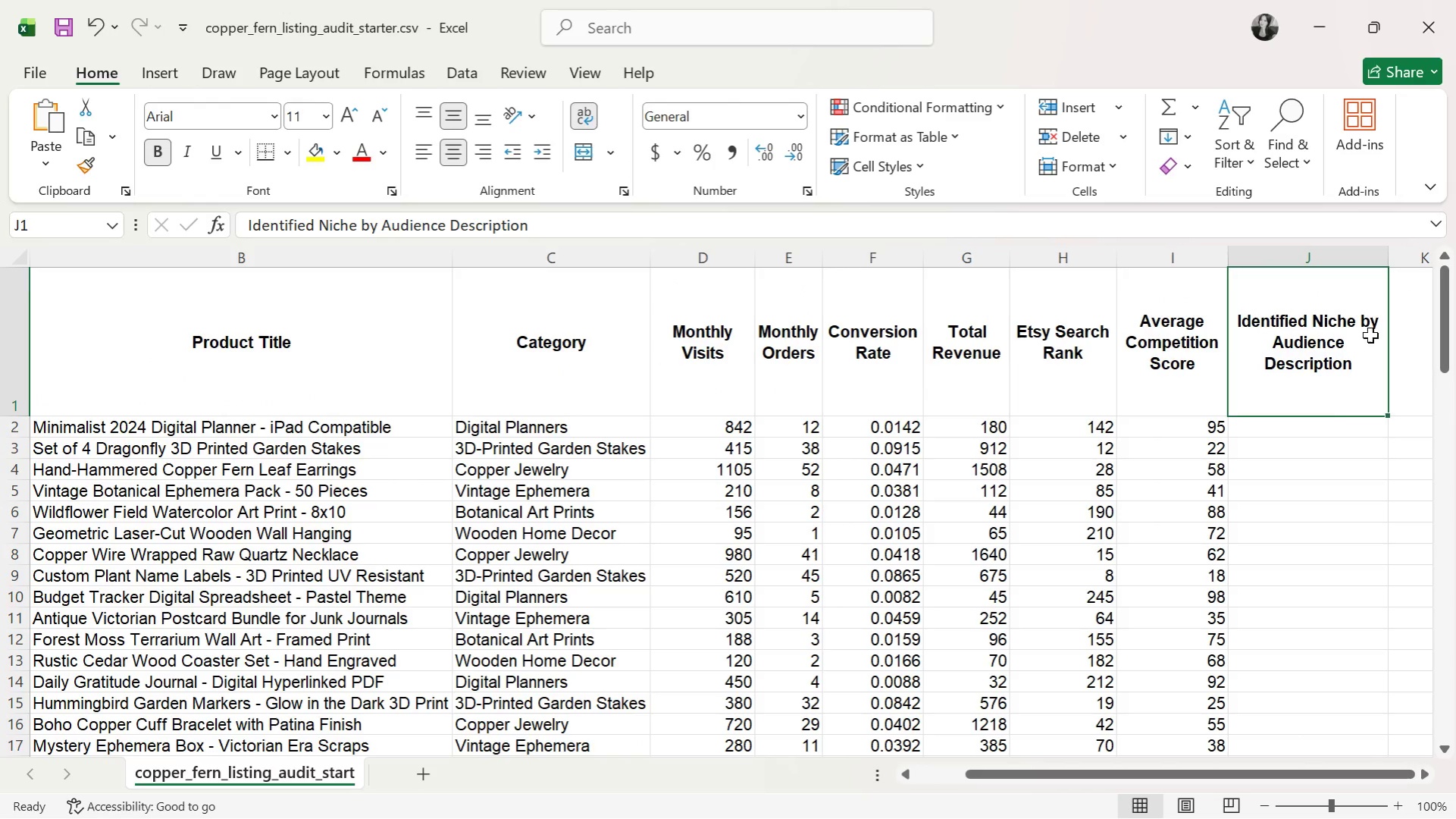 
left_click([1323, 425])
 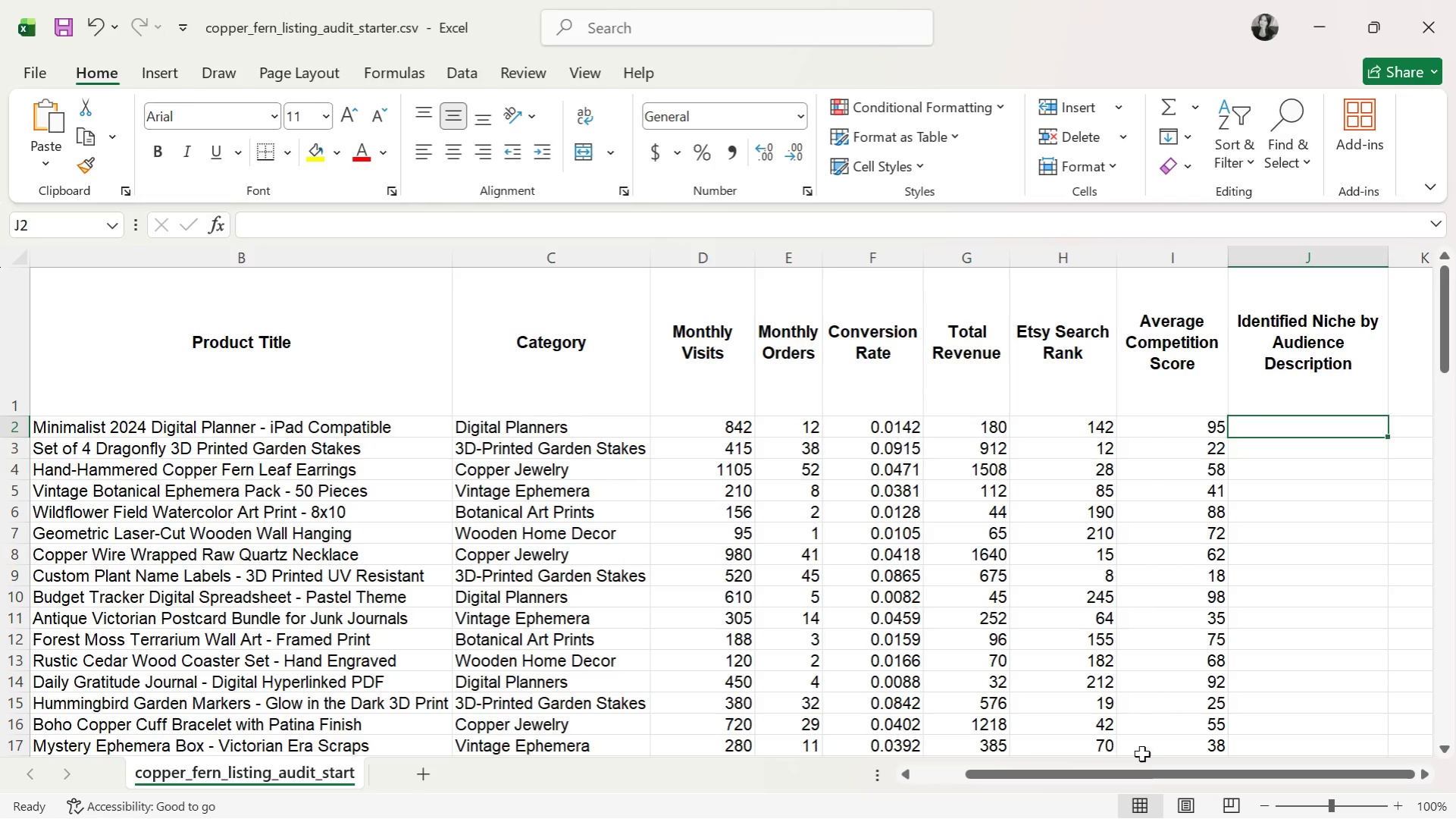 
left_click_drag(start_coordinate=[1134, 770], to_coordinate=[1384, 762])
 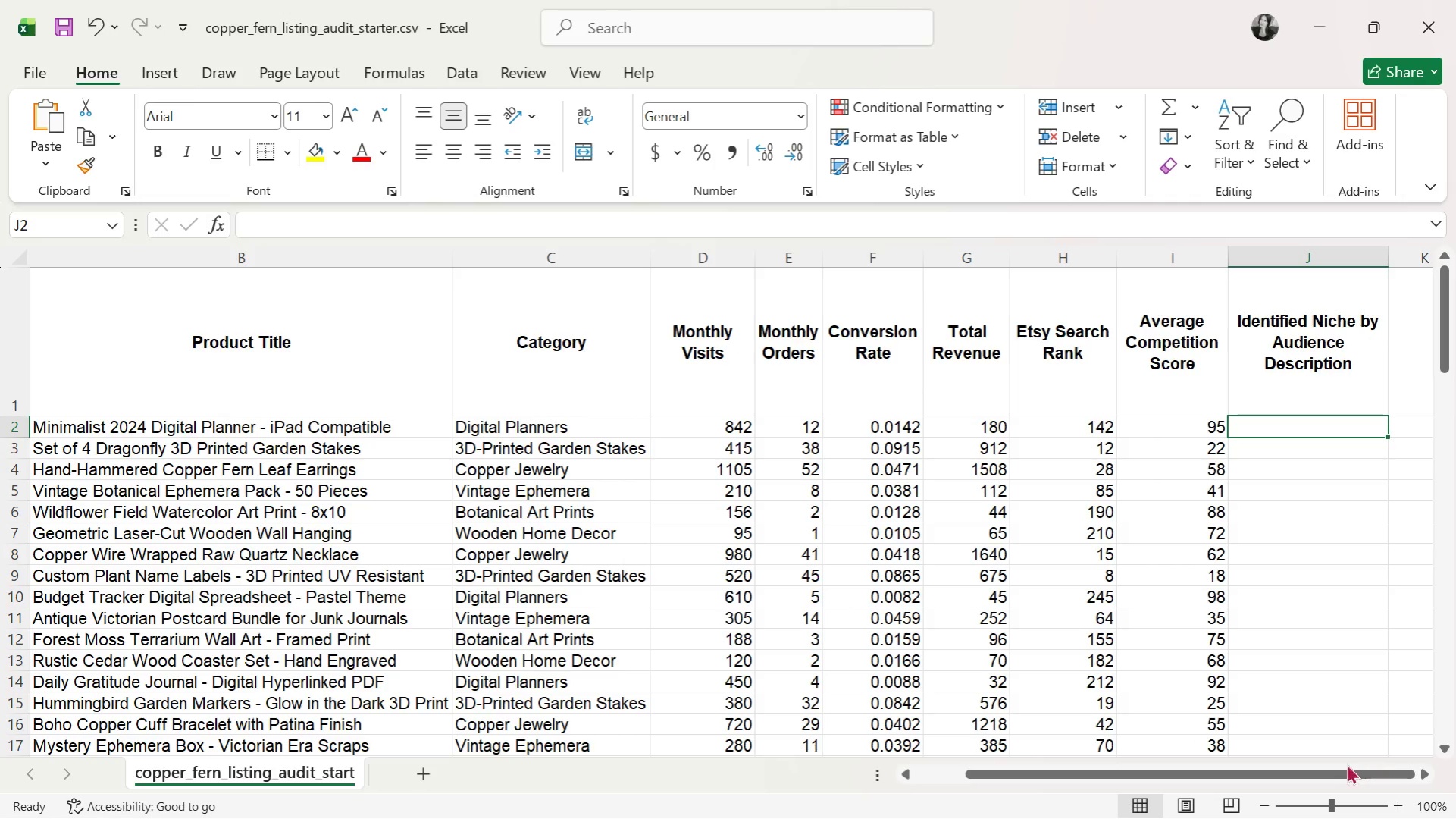 
left_click_drag(start_coordinate=[1329, 764], to_coordinate=[1454, 771])
 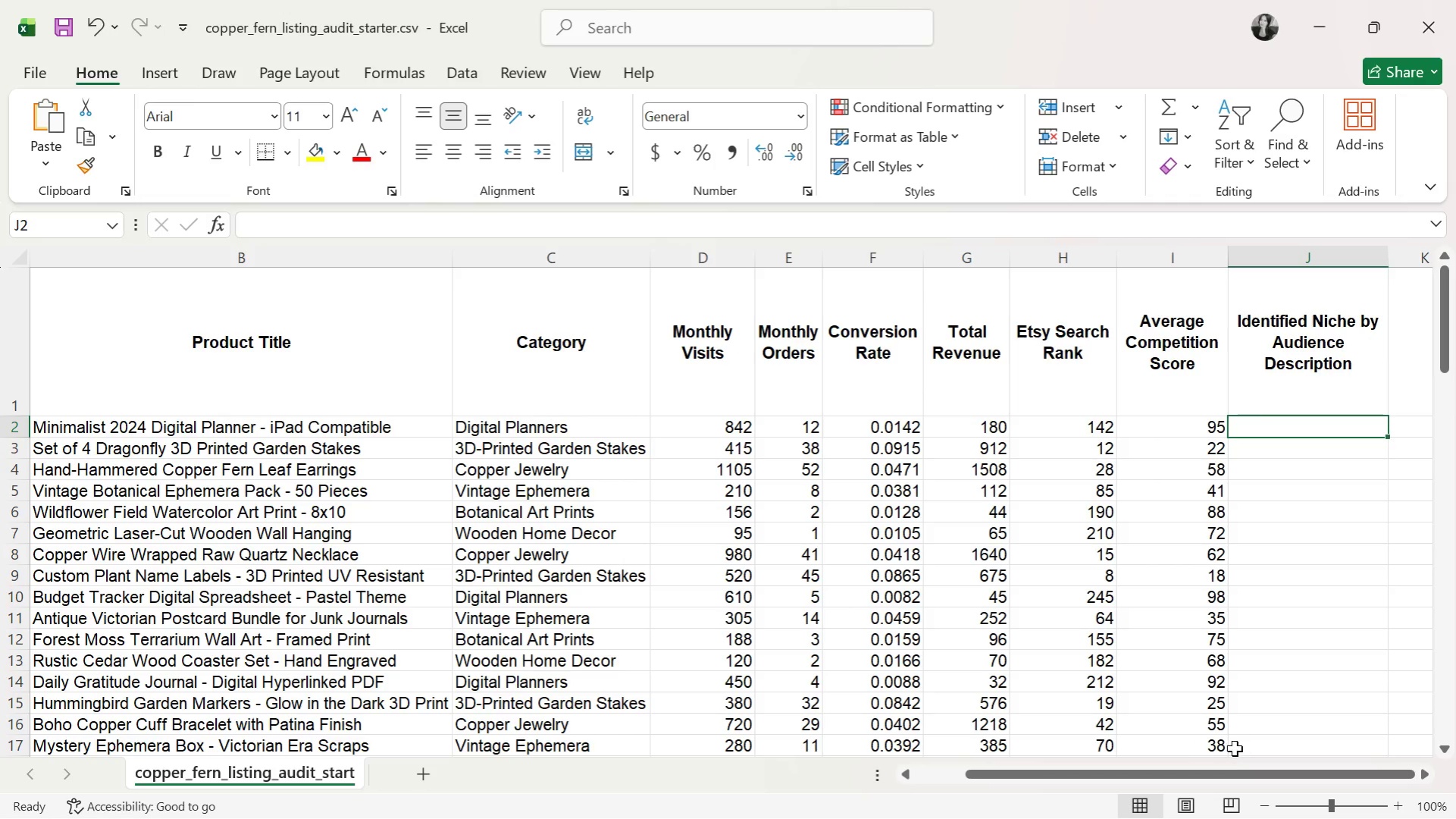 
left_click_drag(start_coordinate=[1180, 776], to_coordinate=[1454, 756])
 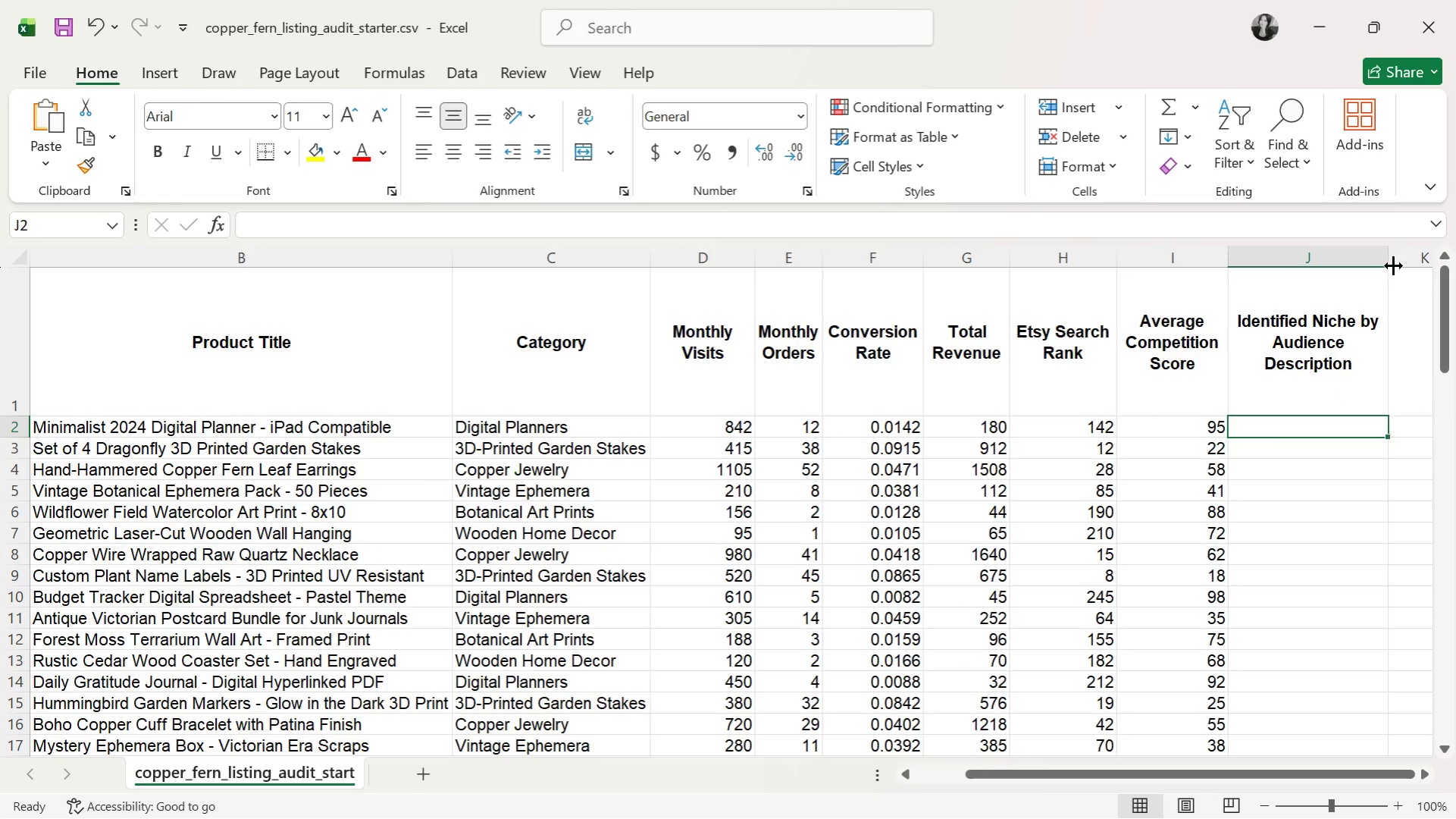 
left_click([1408, 265])
 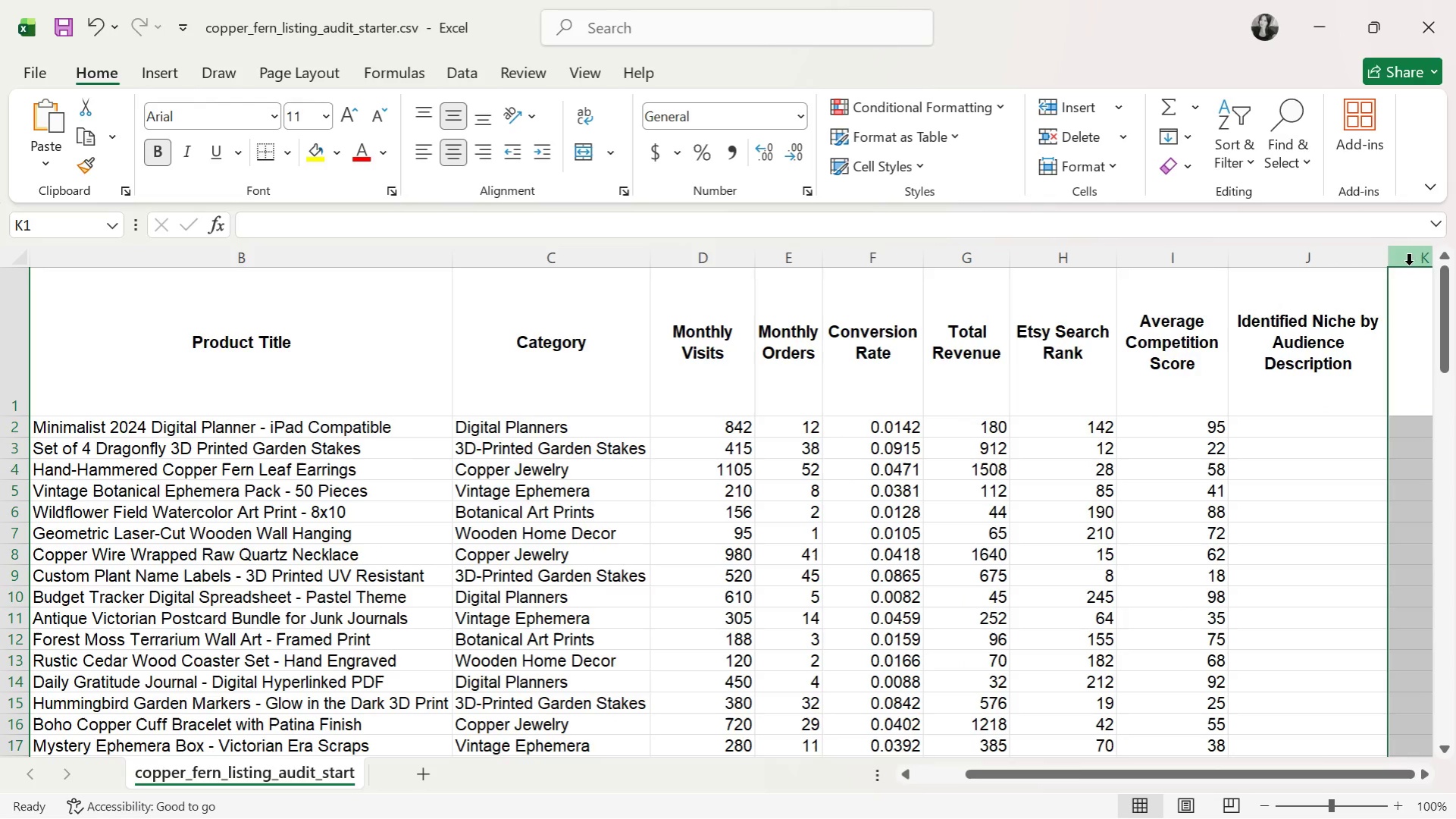 
right_click([1408, 265])
 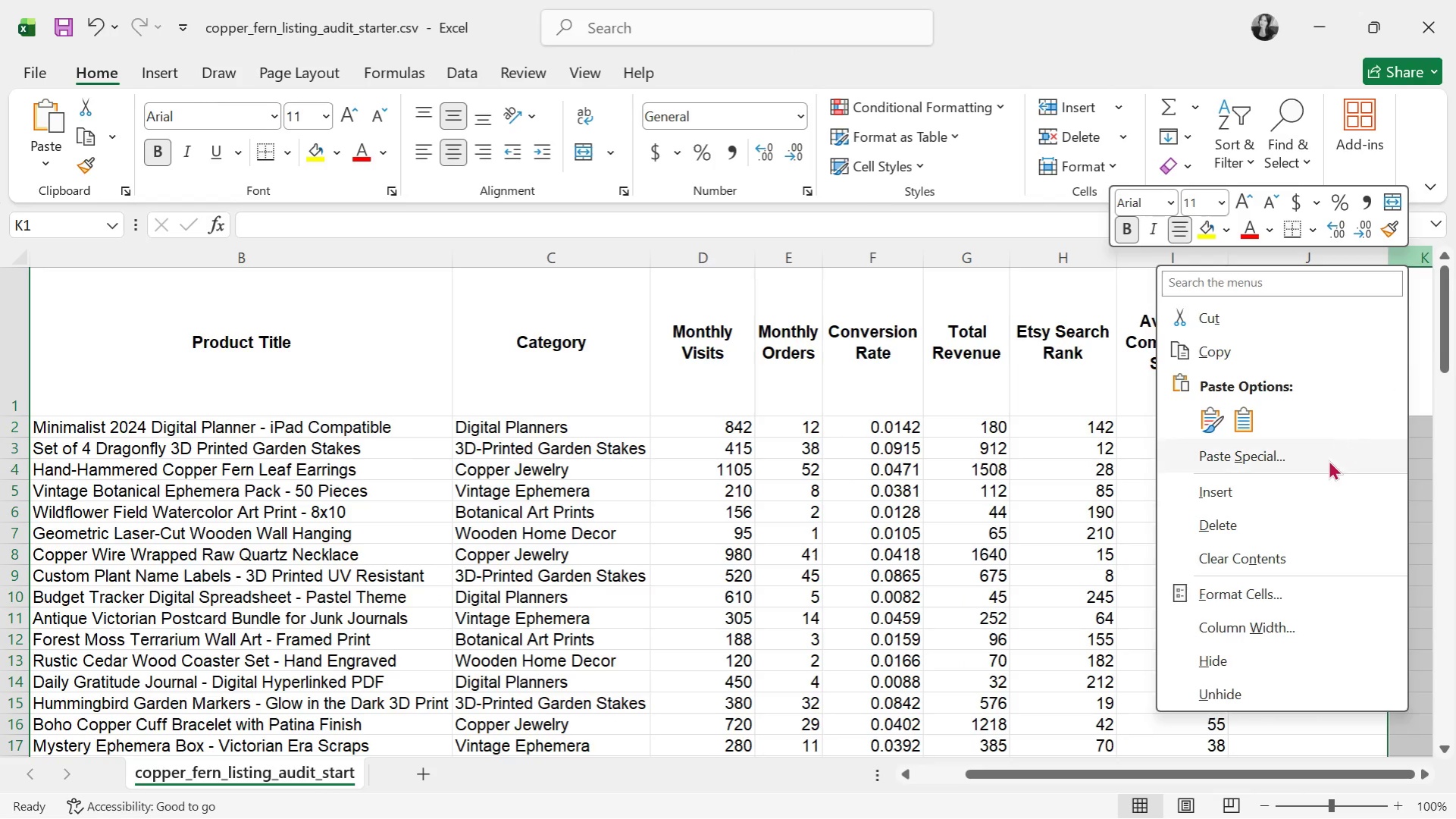 
left_click([1304, 494])
 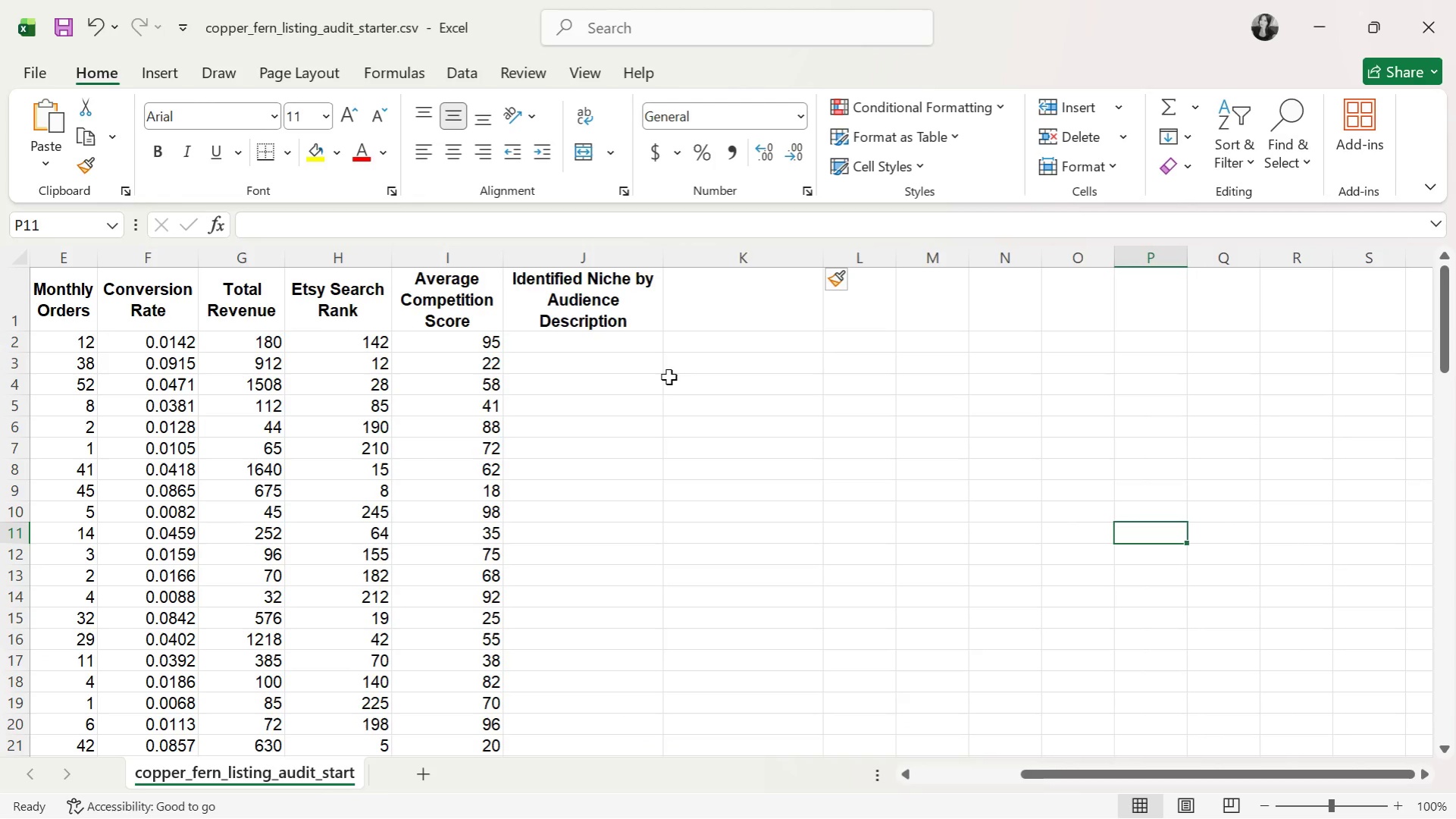 
left_click([605, 362])
 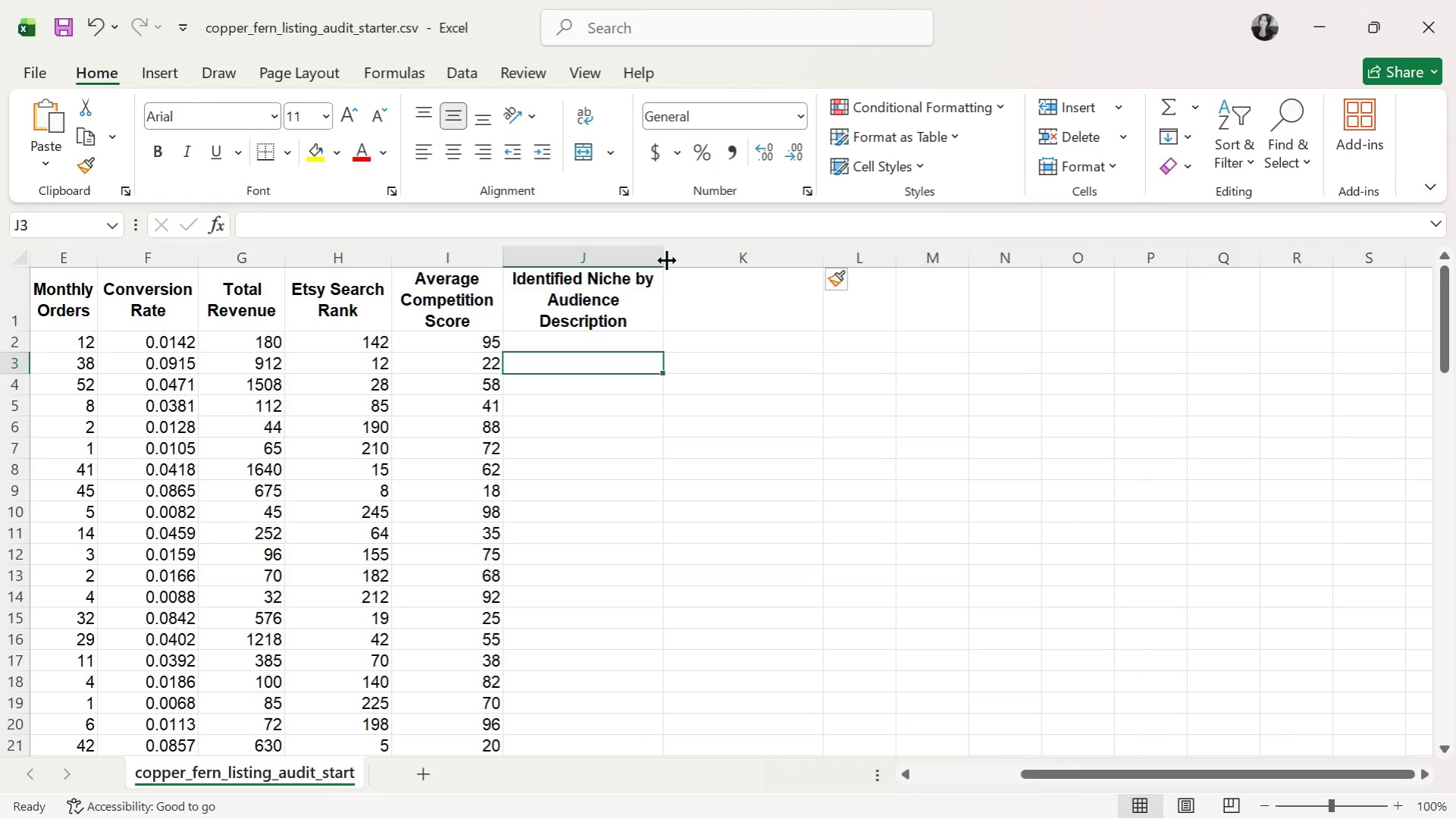 
left_click_drag(start_coordinate=[664, 260], to_coordinate=[676, 260])
 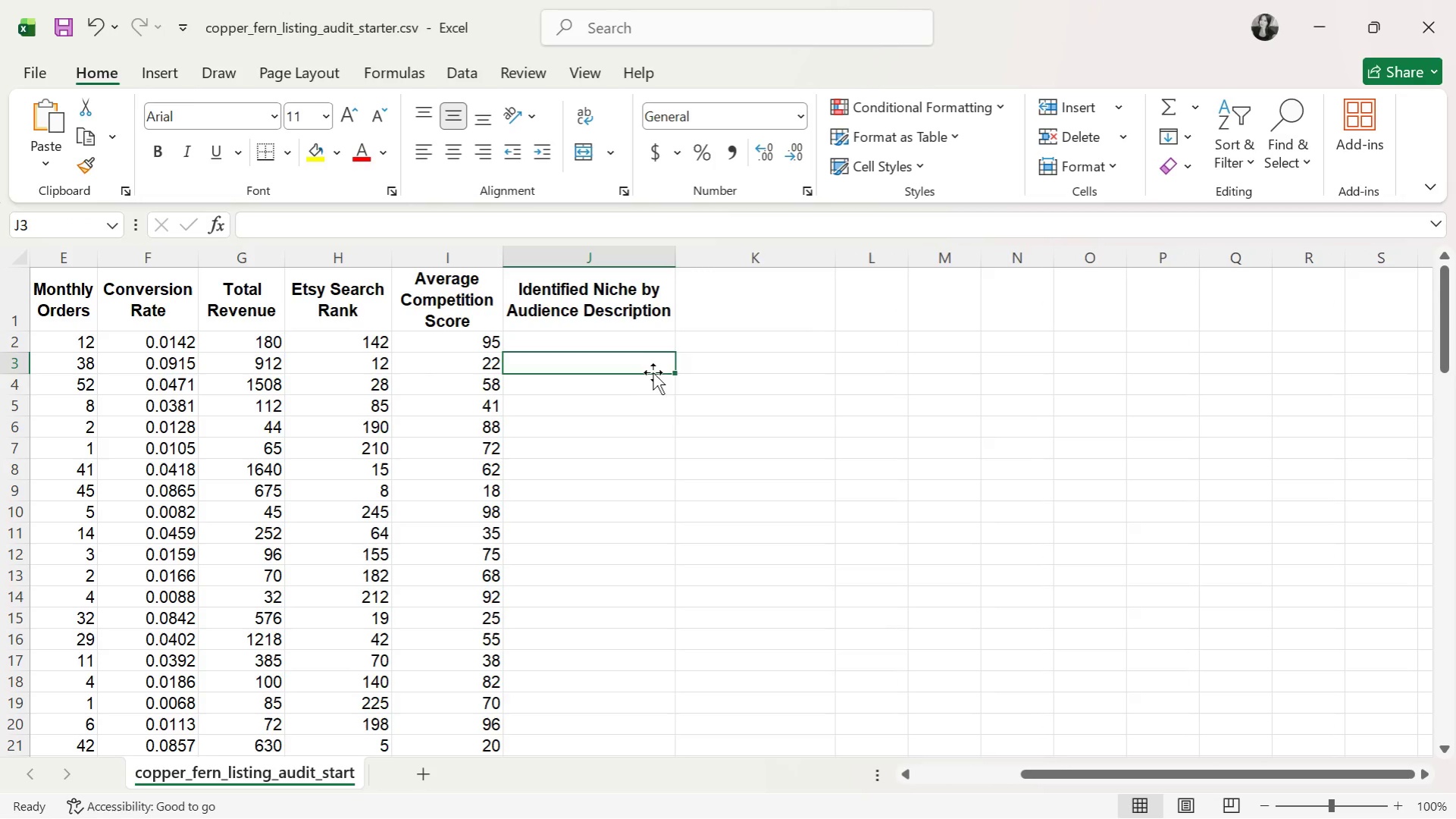 
left_click([622, 397])
 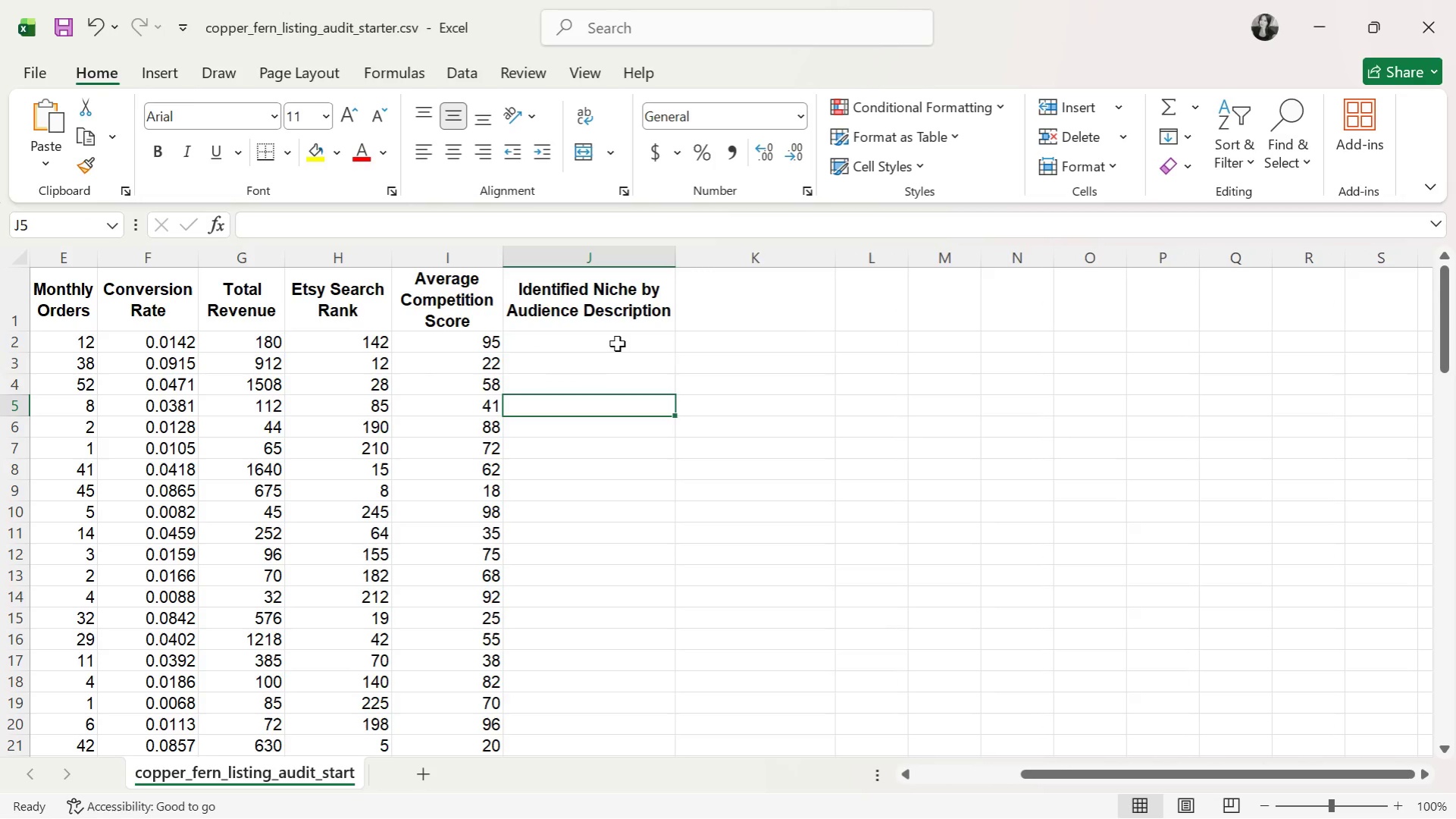 
double_click([618, 343])
 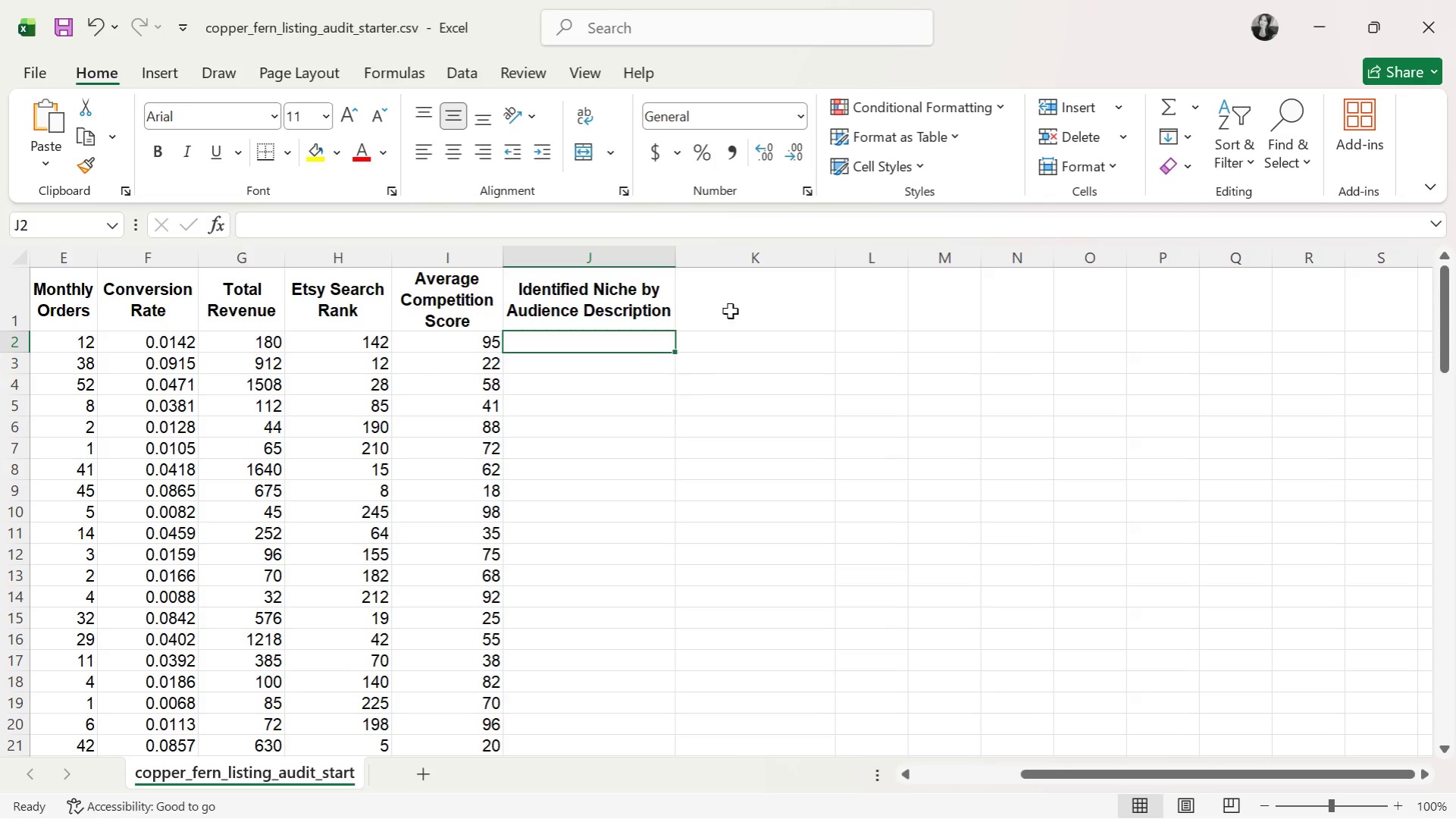 
left_click([733, 306])
 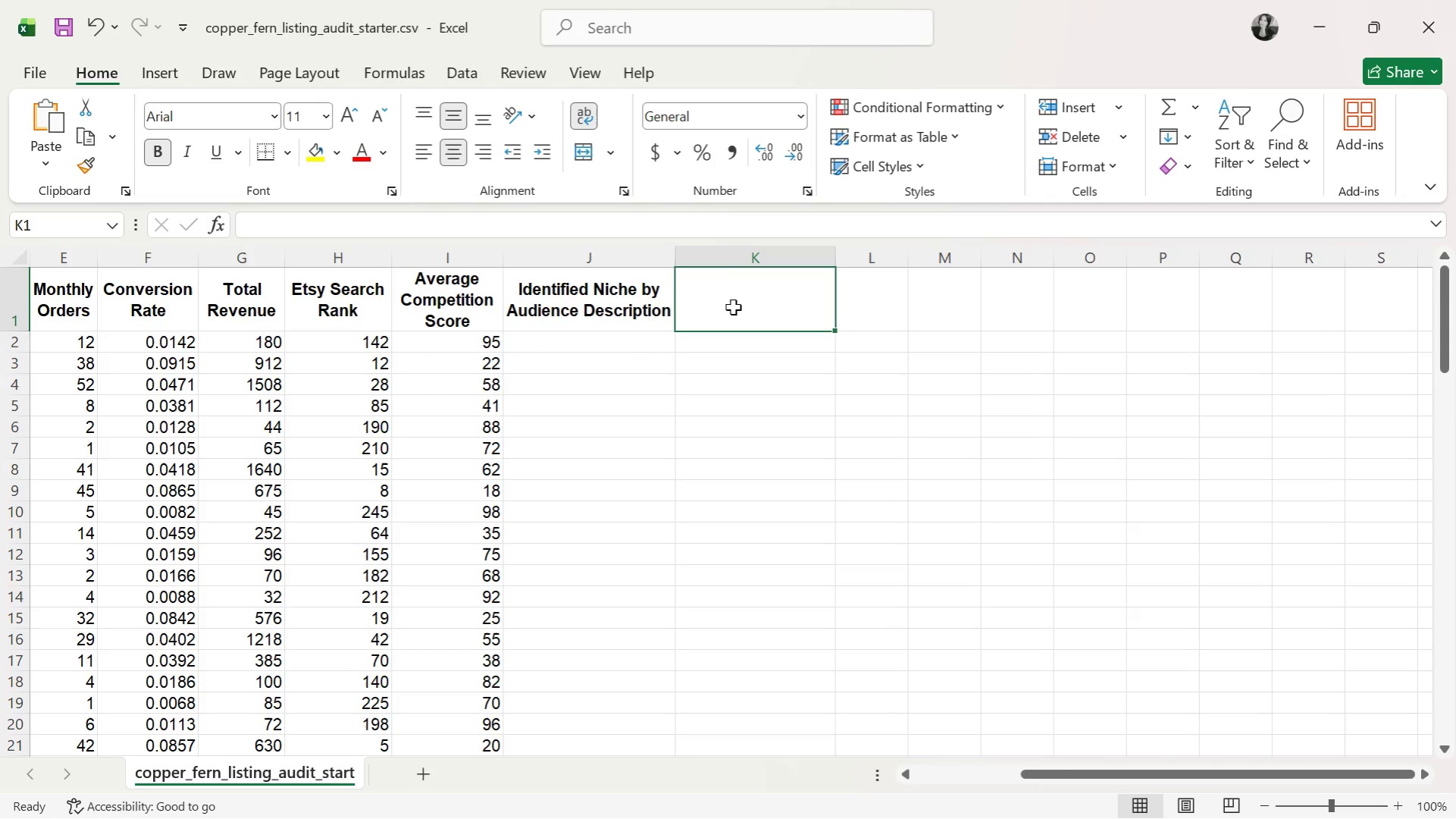 
type(Demand Rating )
 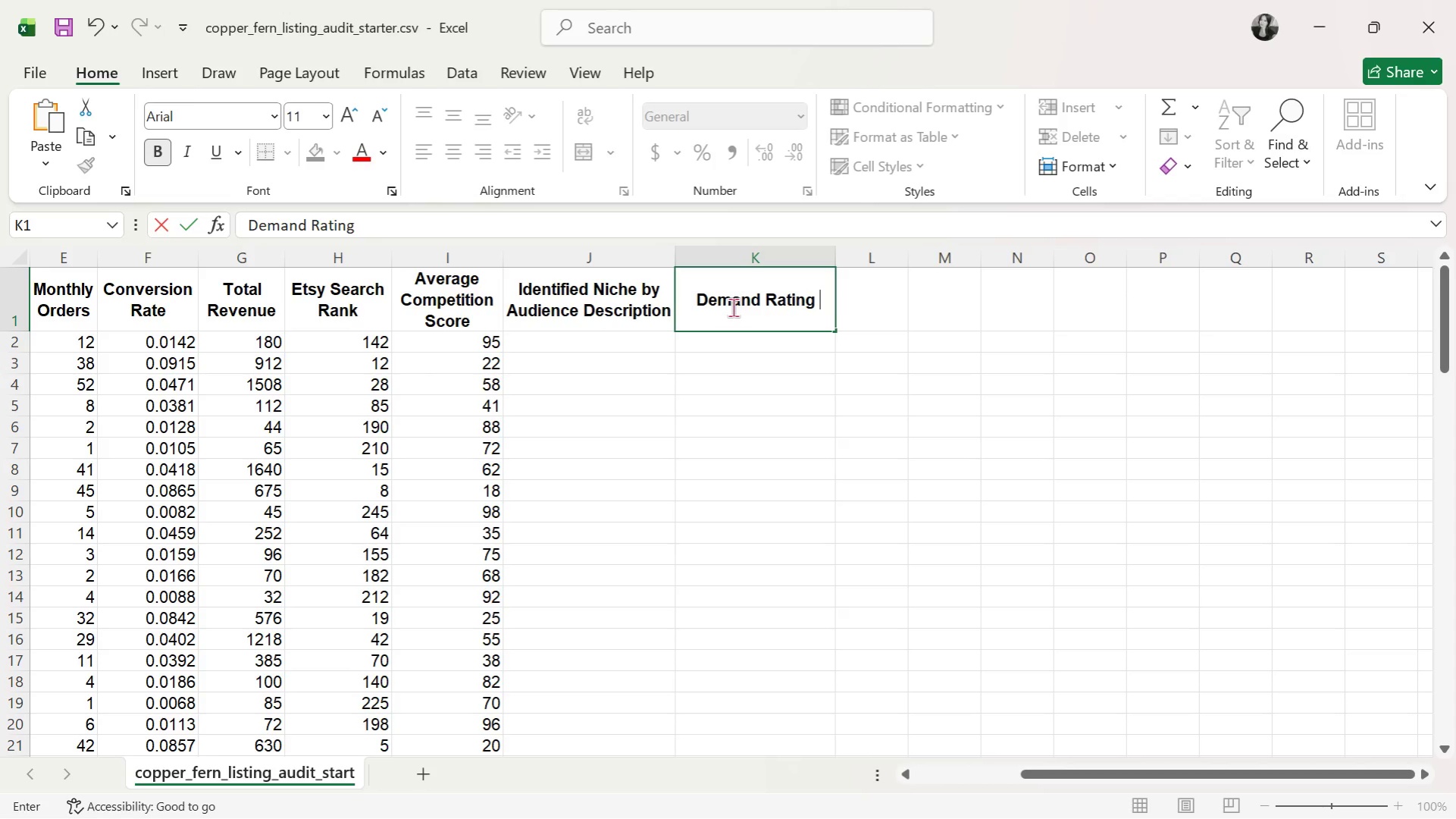 
wait(5.84)
 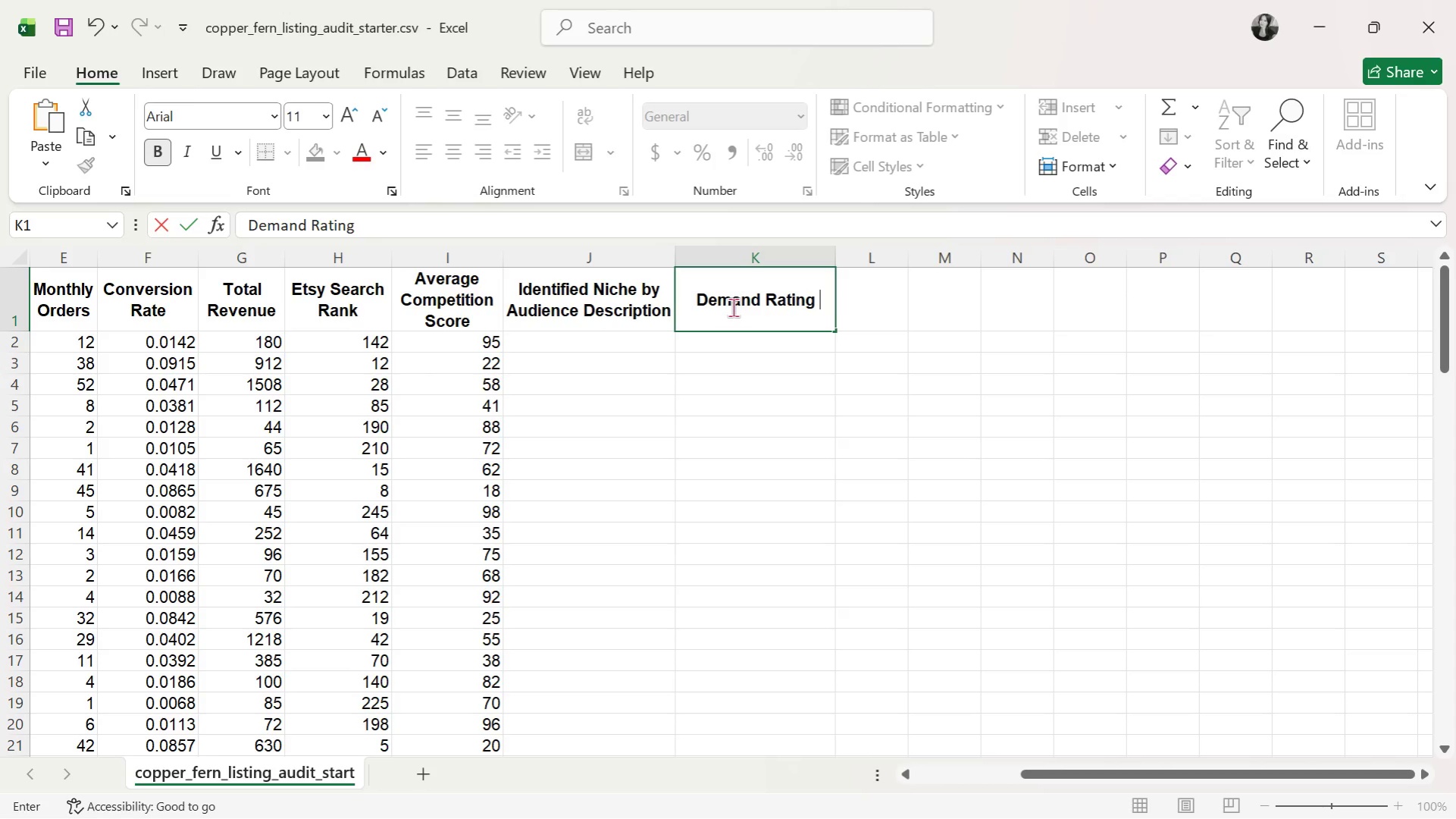 
key(Enter)
 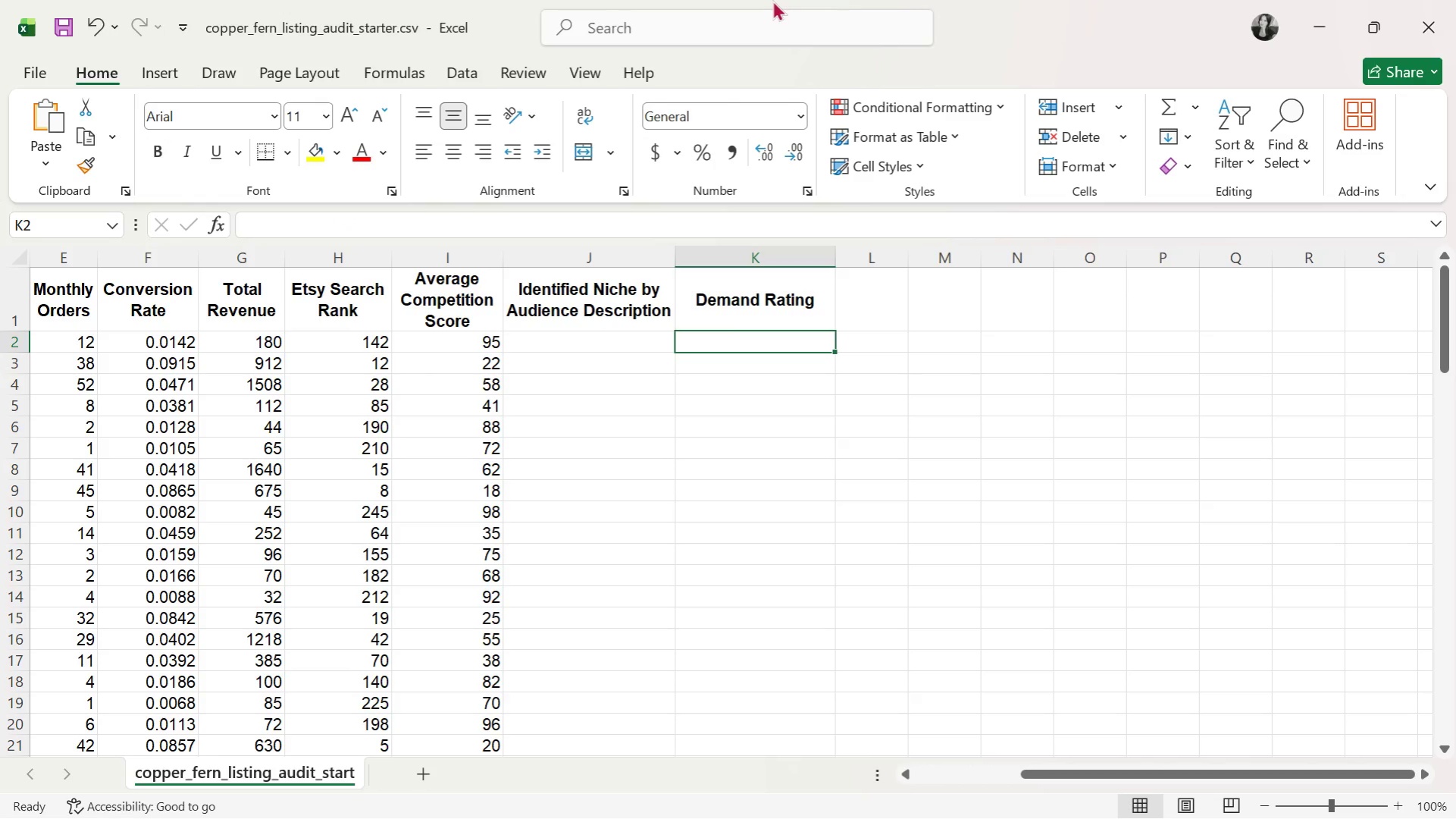 
mouse_move([866, 171])
 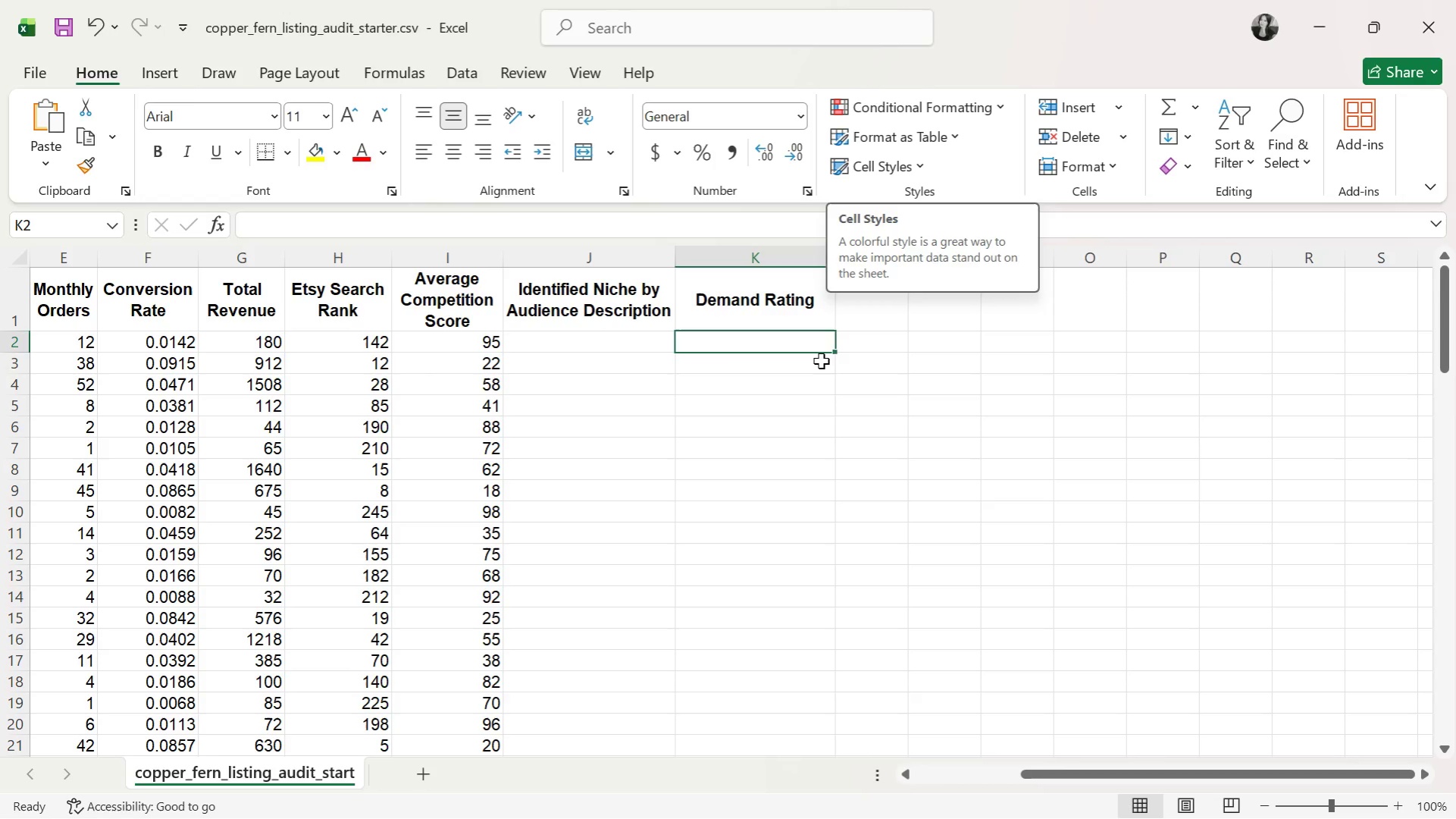 
left_click([815, 374])
 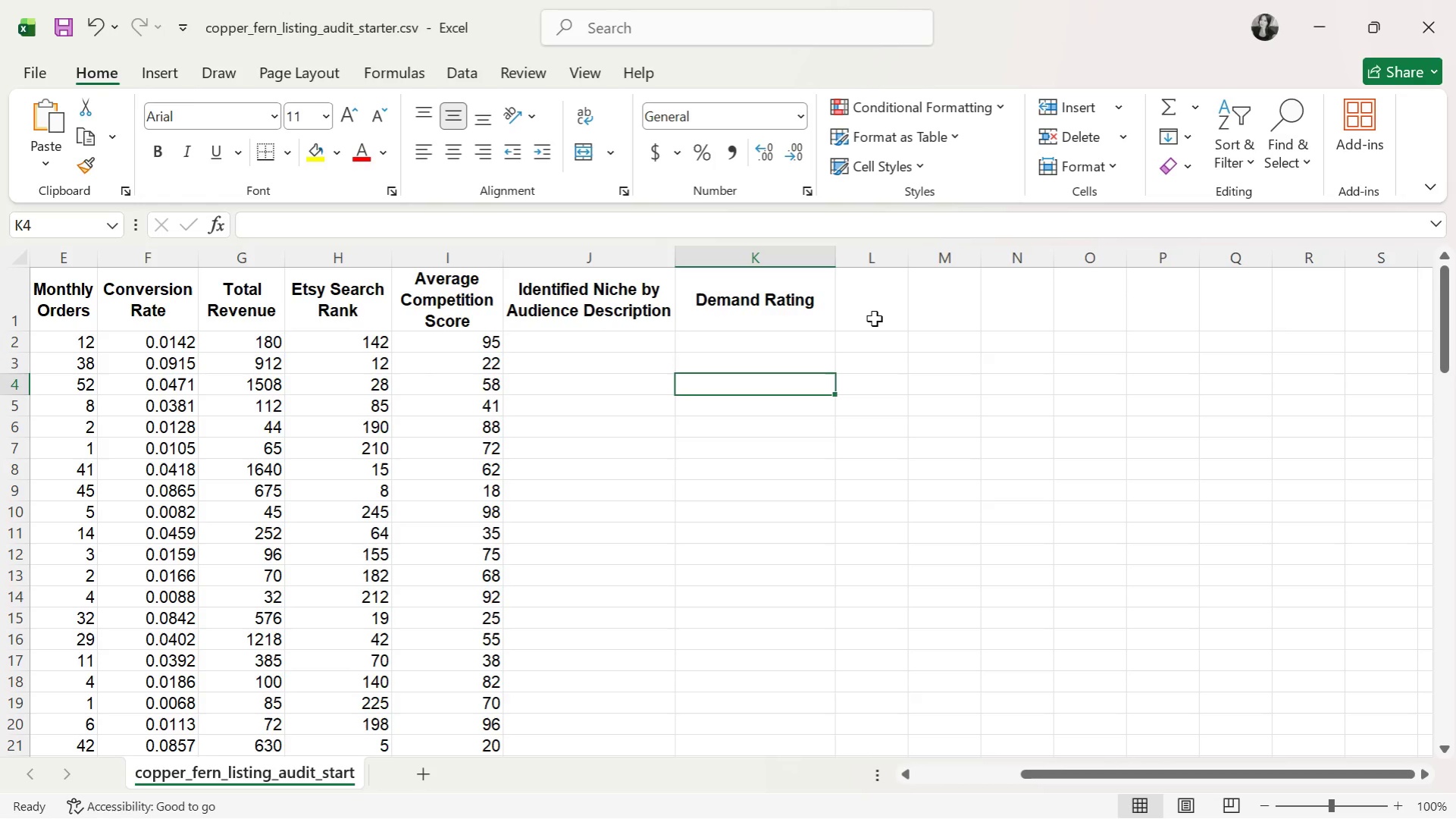 
left_click([874, 318])
 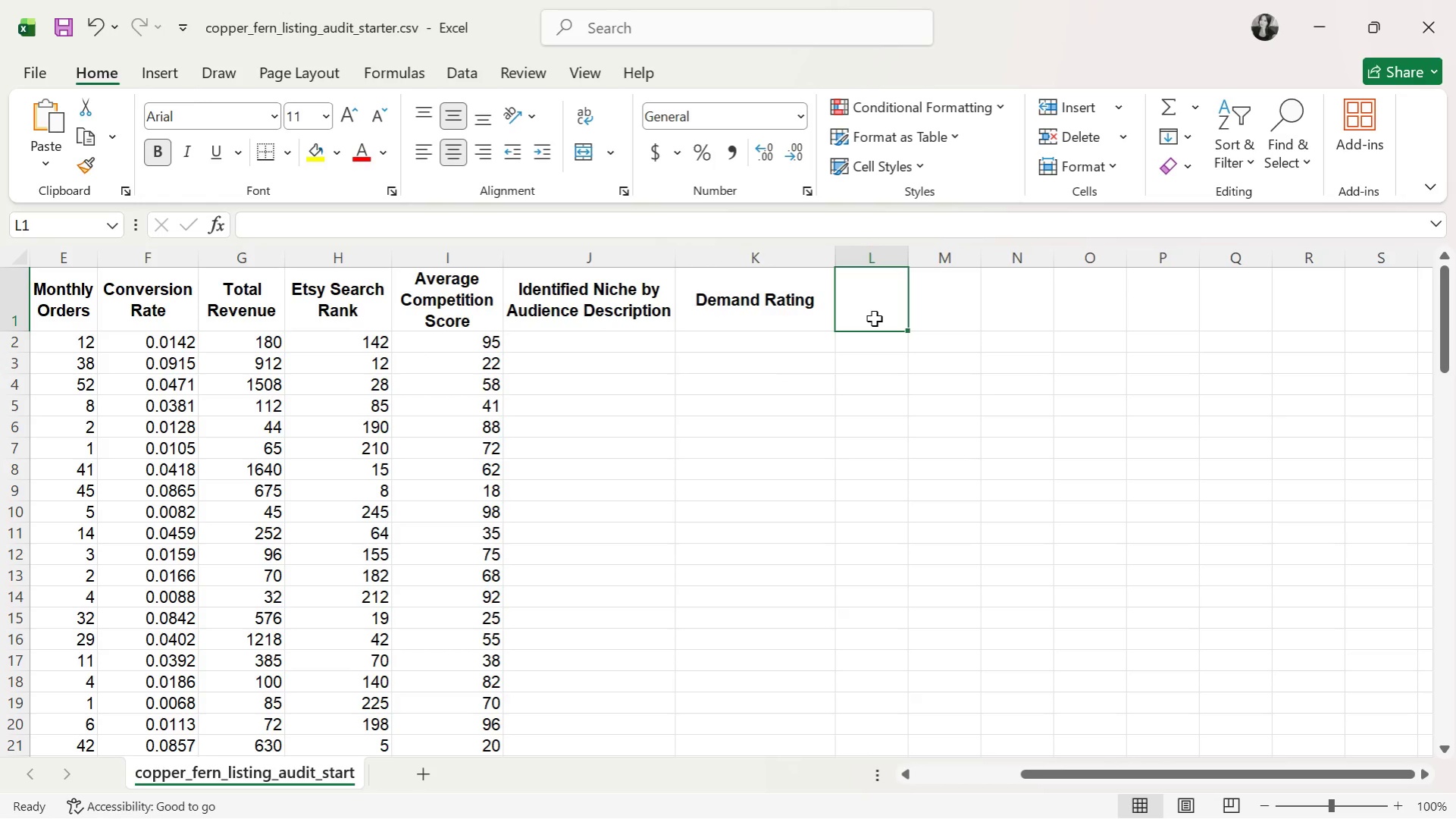 
key(Alt+Tab)